 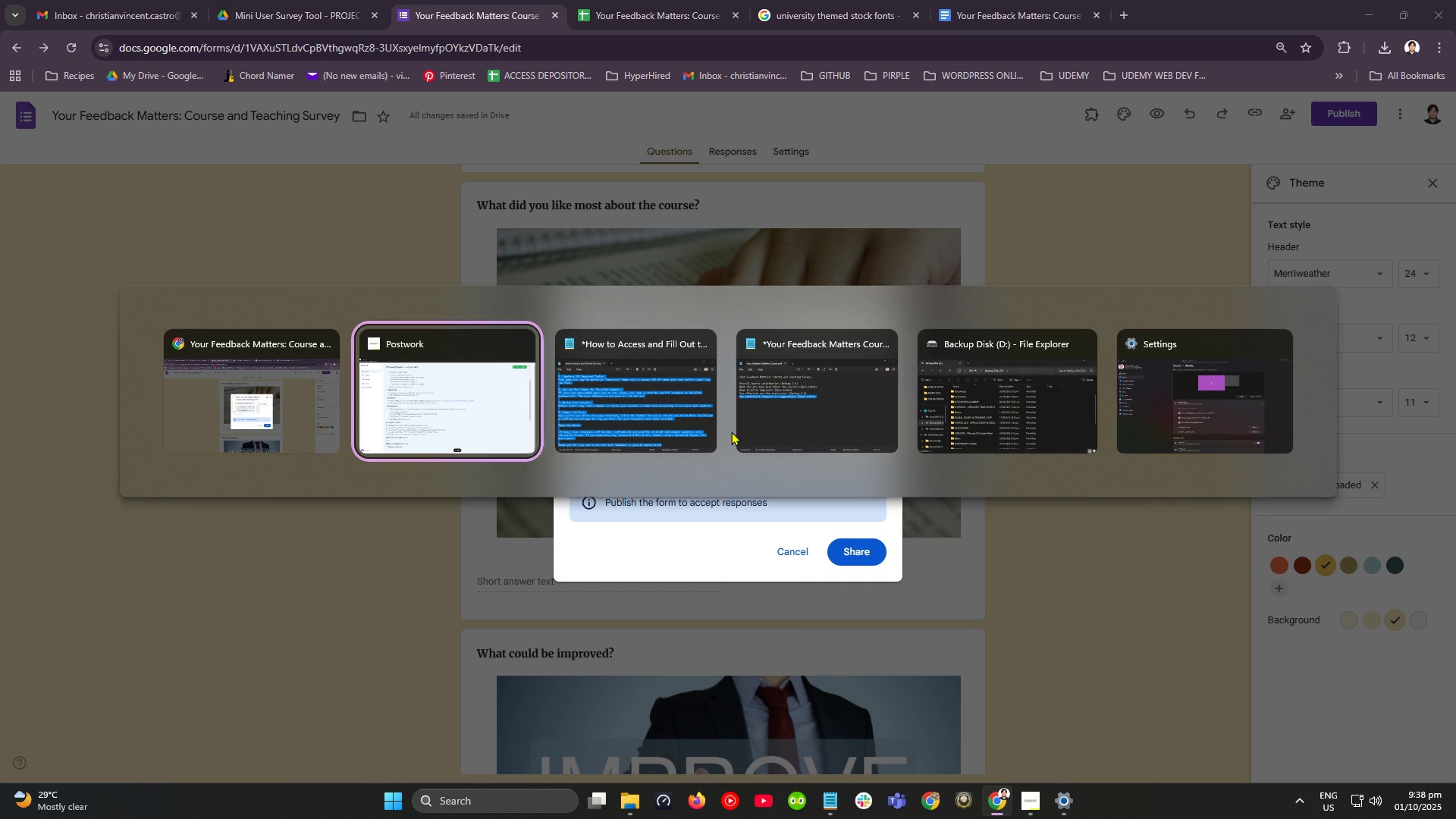 
key(Alt+Tab)
 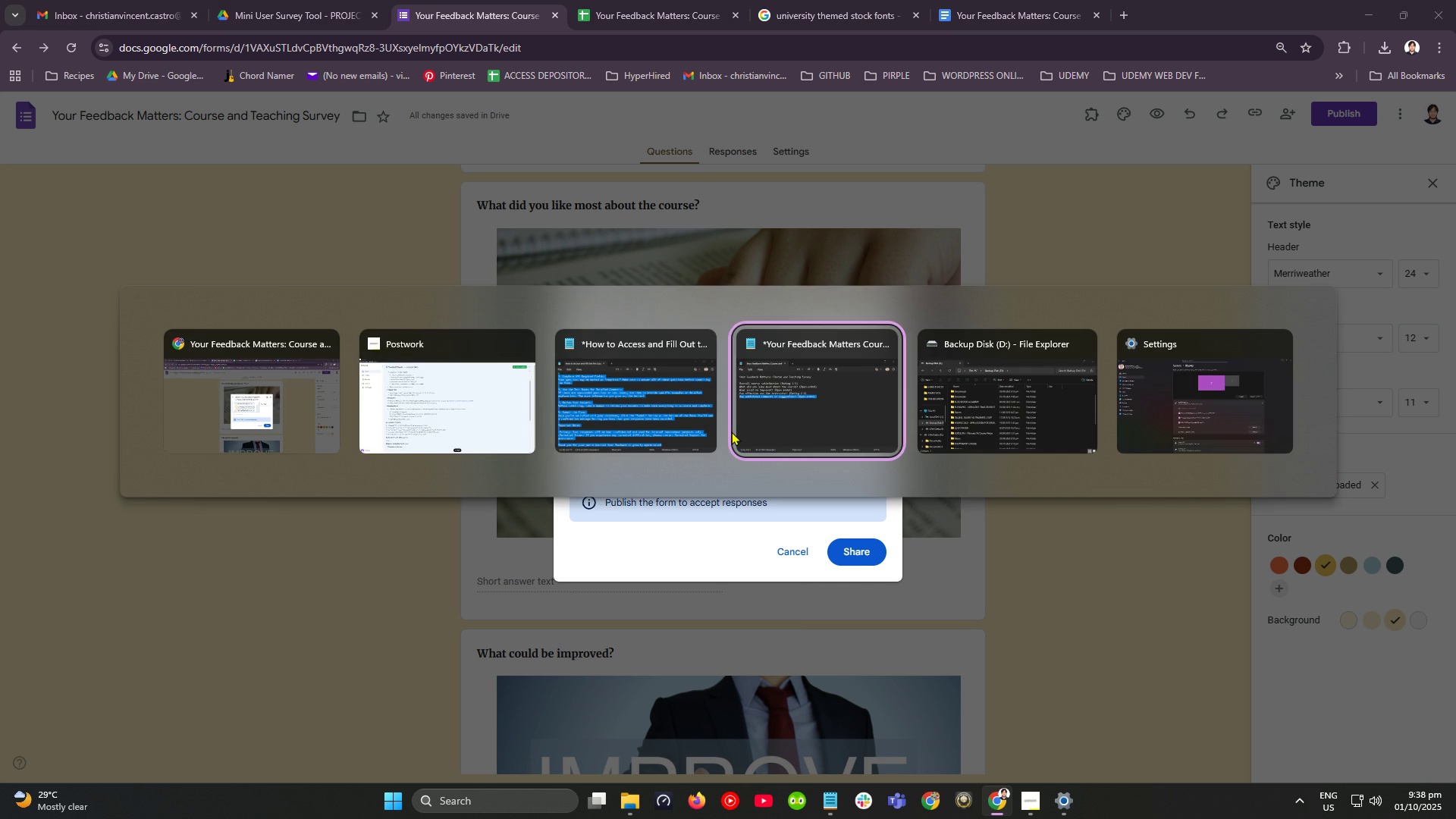 
key(Alt+Tab)
 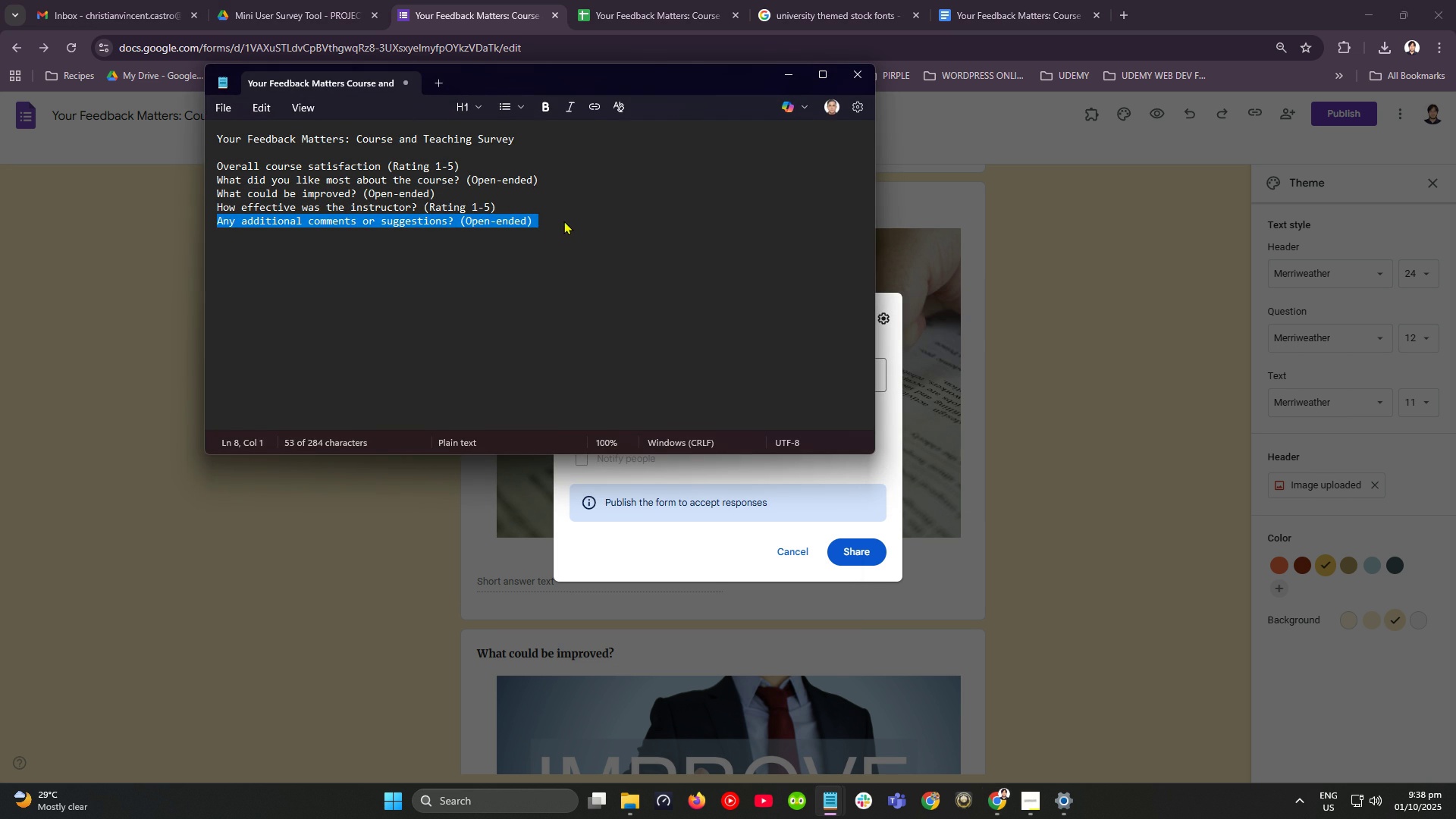 
left_click([563, 209])
 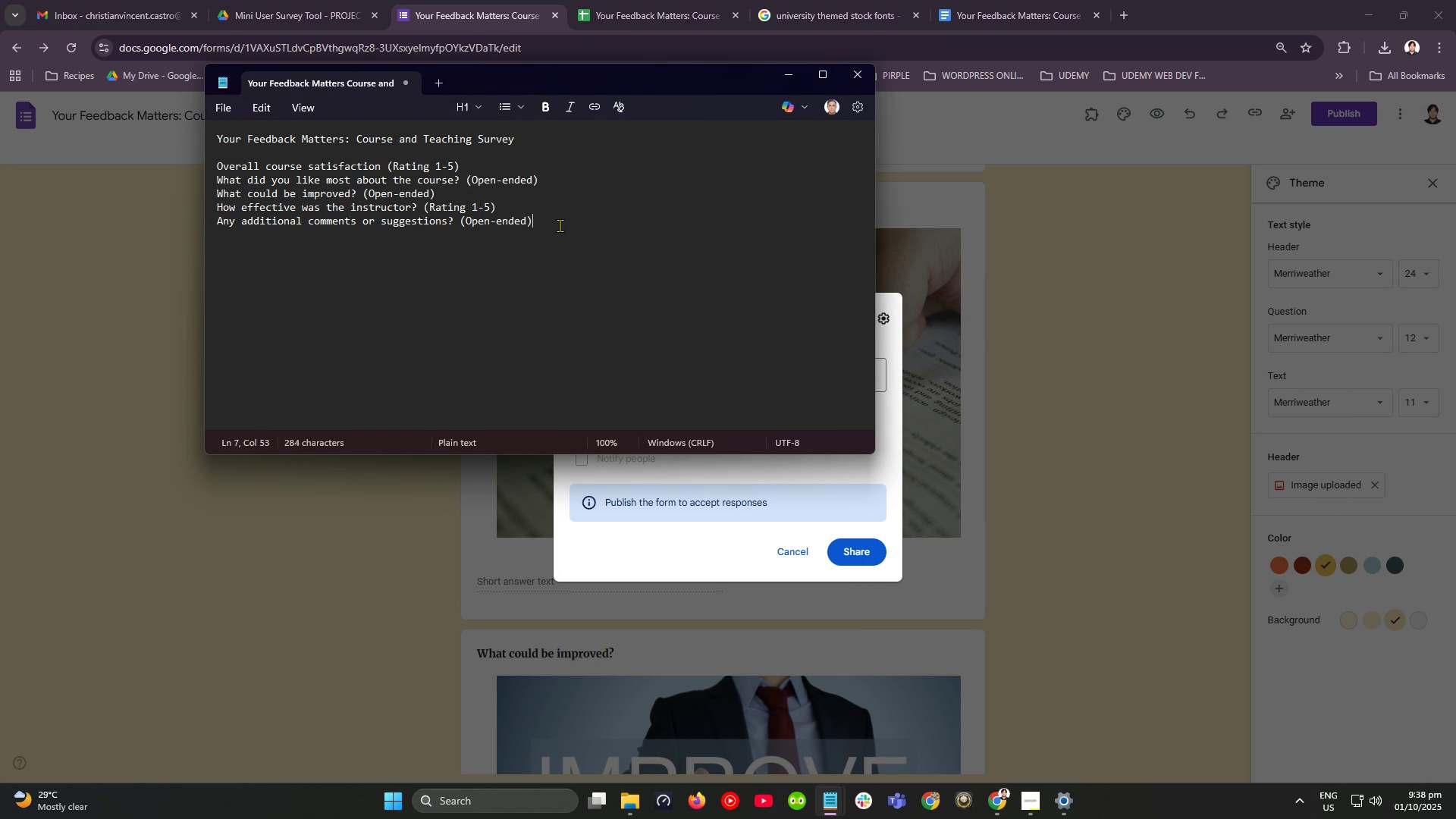 
left_click([560, 225])
 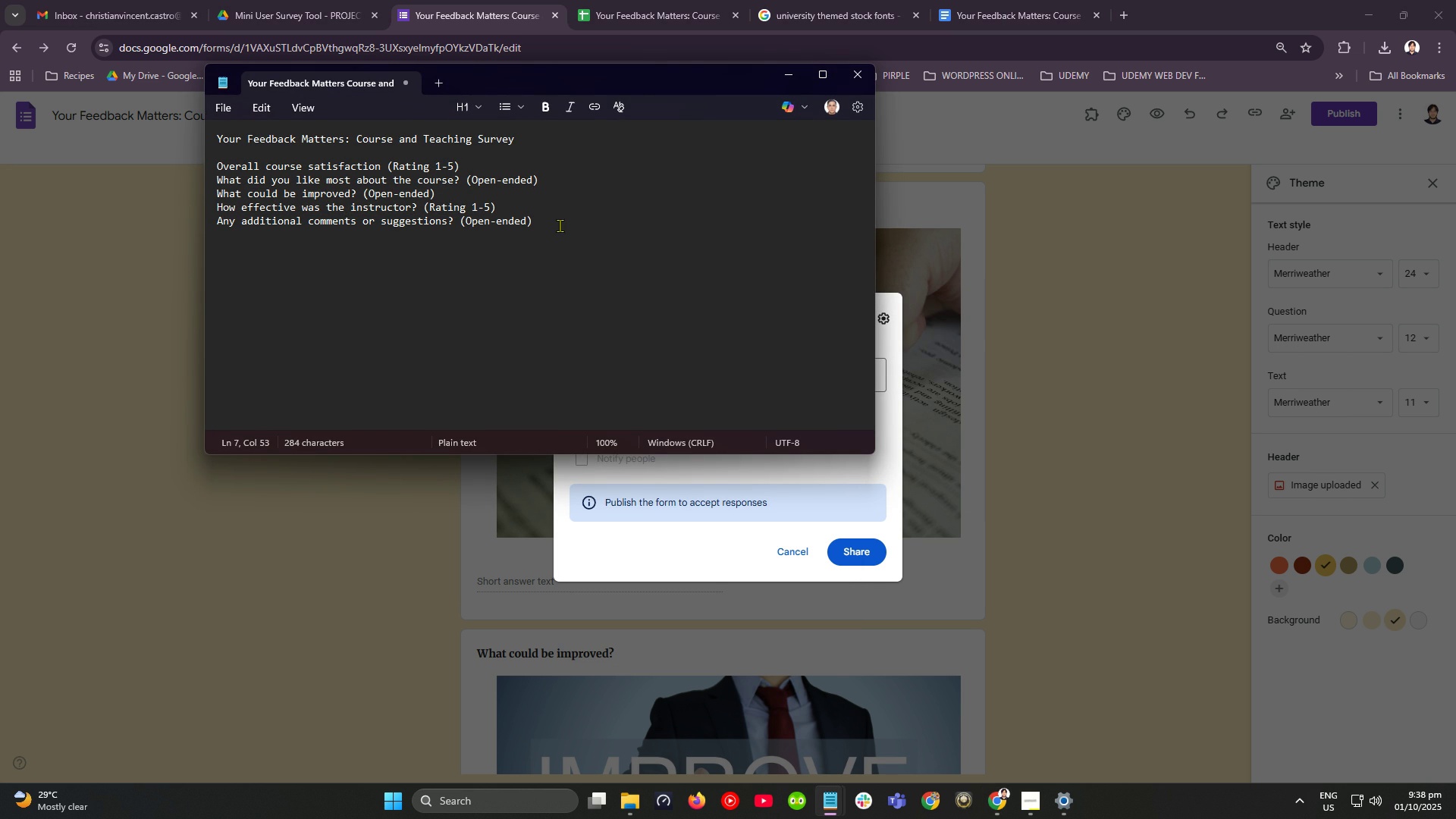 
key(NumpadEnter)
 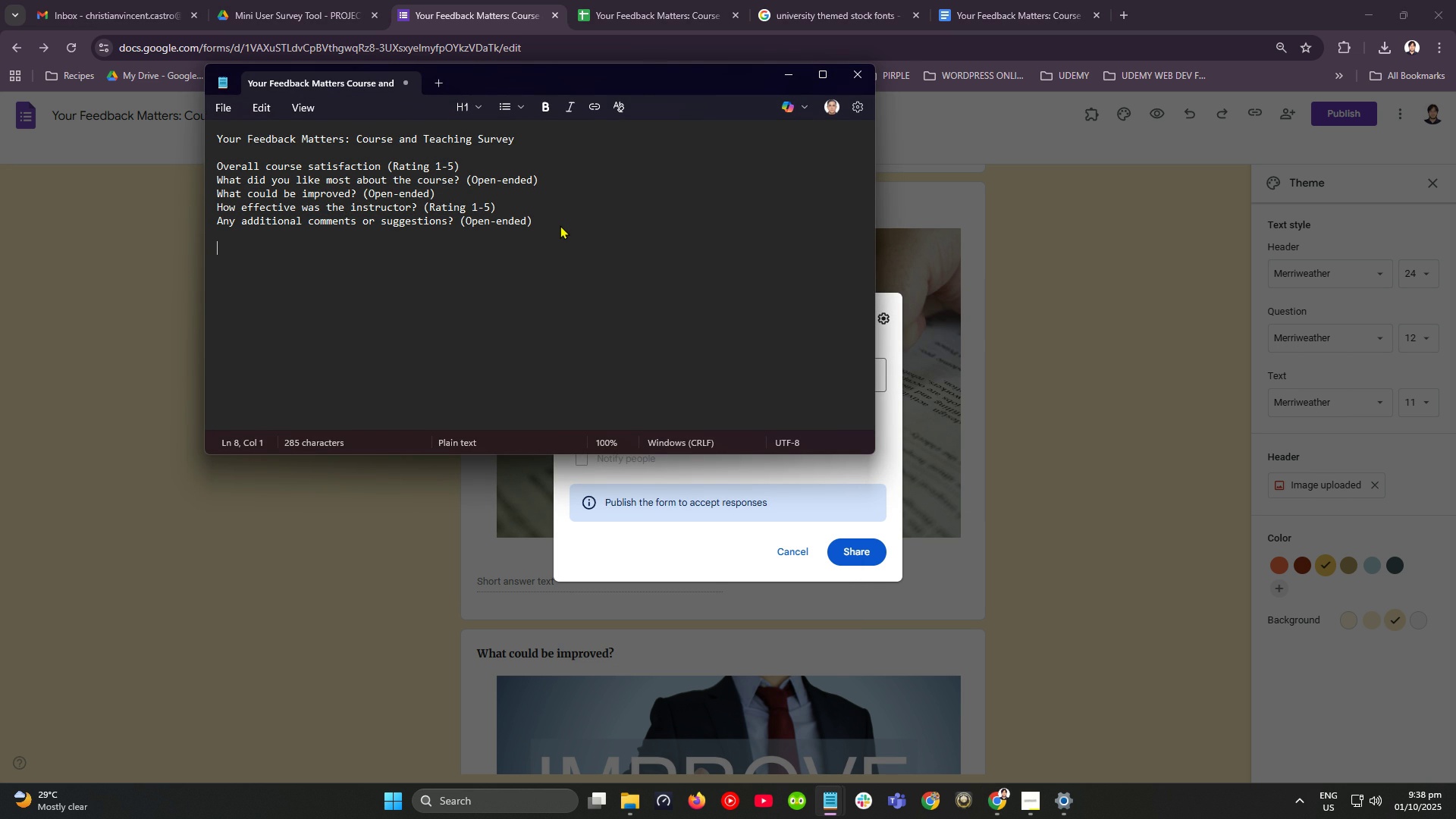 
key(NumpadEnter)
 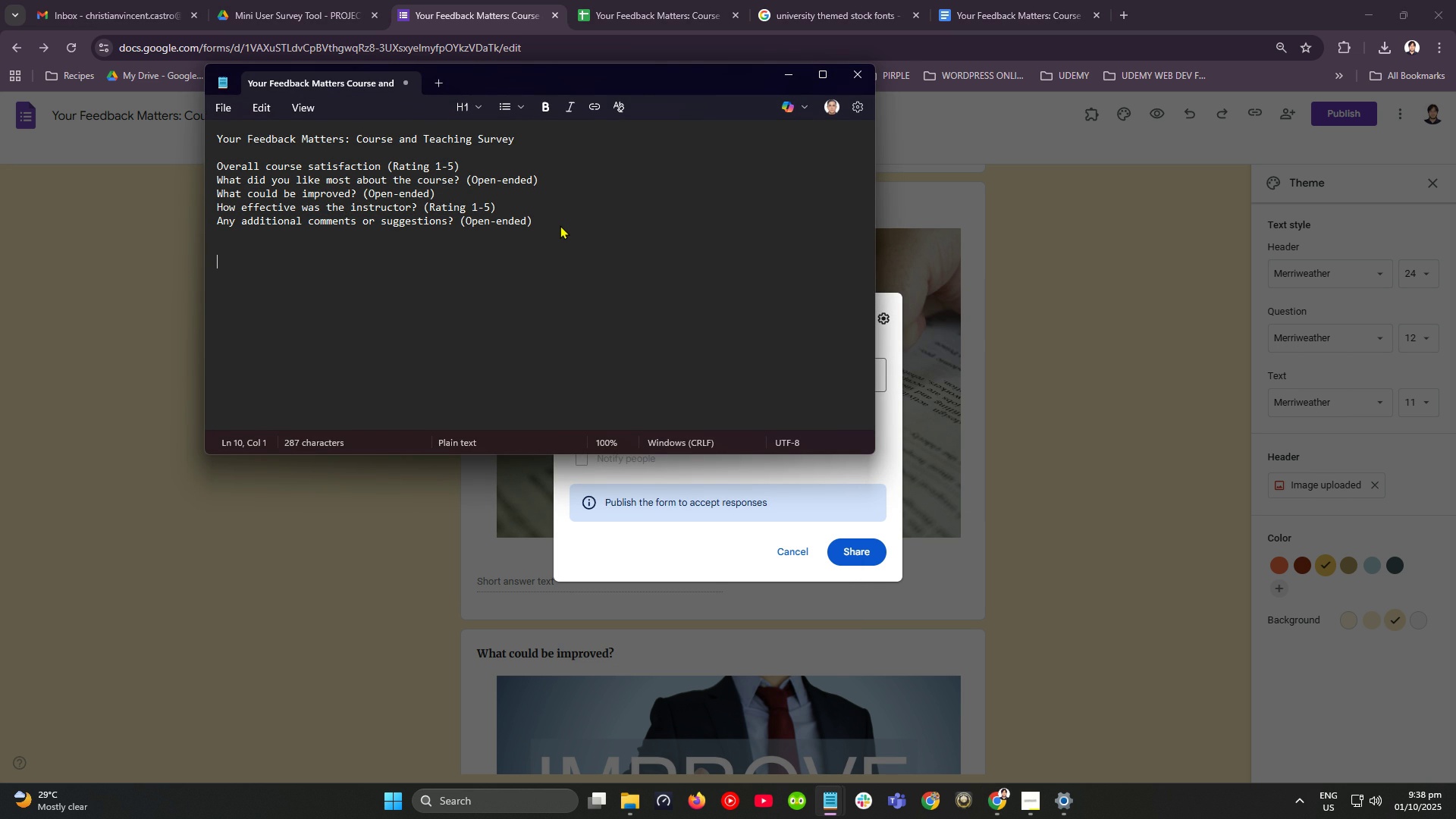 
key(NumpadEnter)
 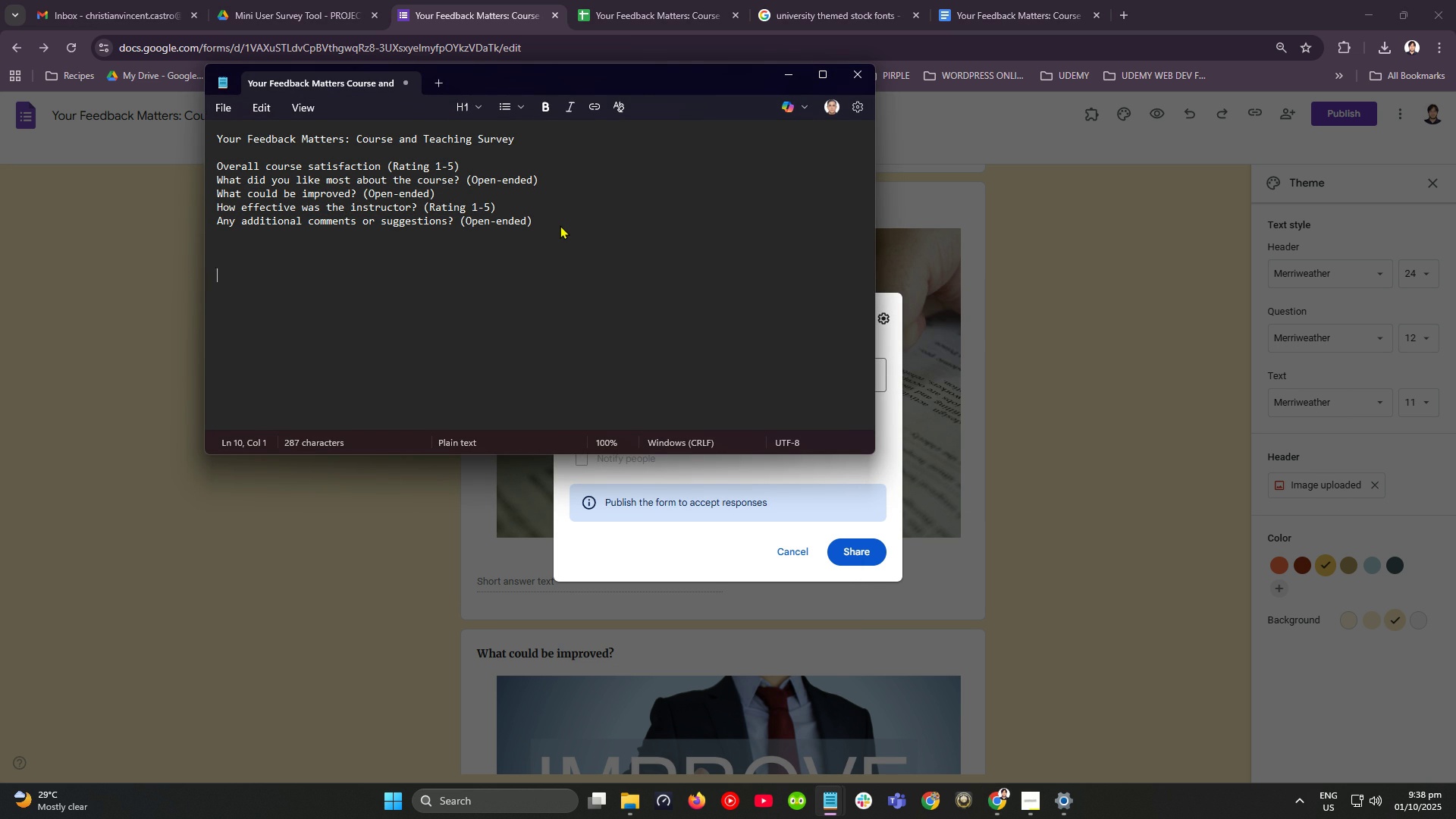 
key(NumpadEnter)
 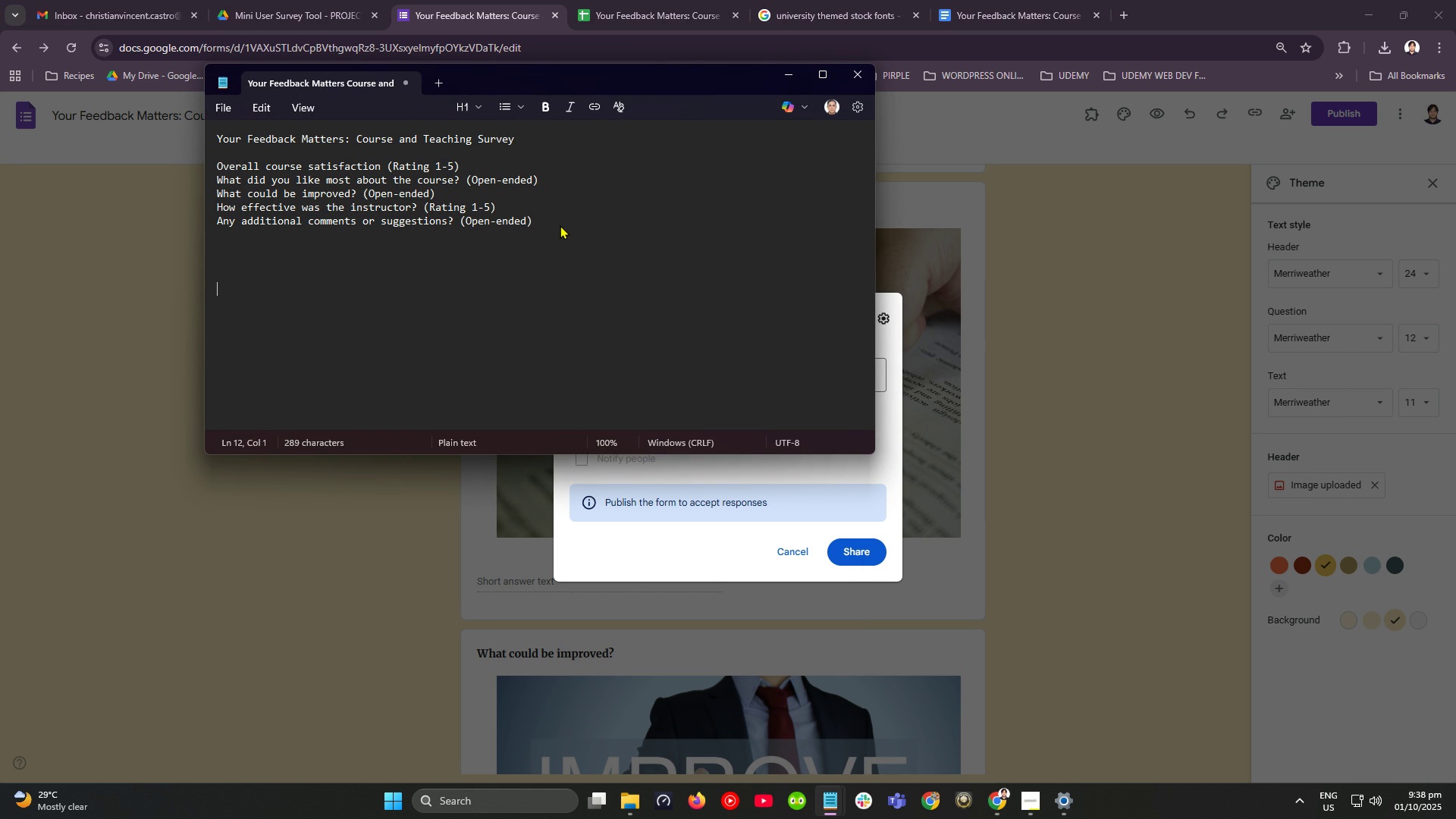 
key(NumpadEnter)
 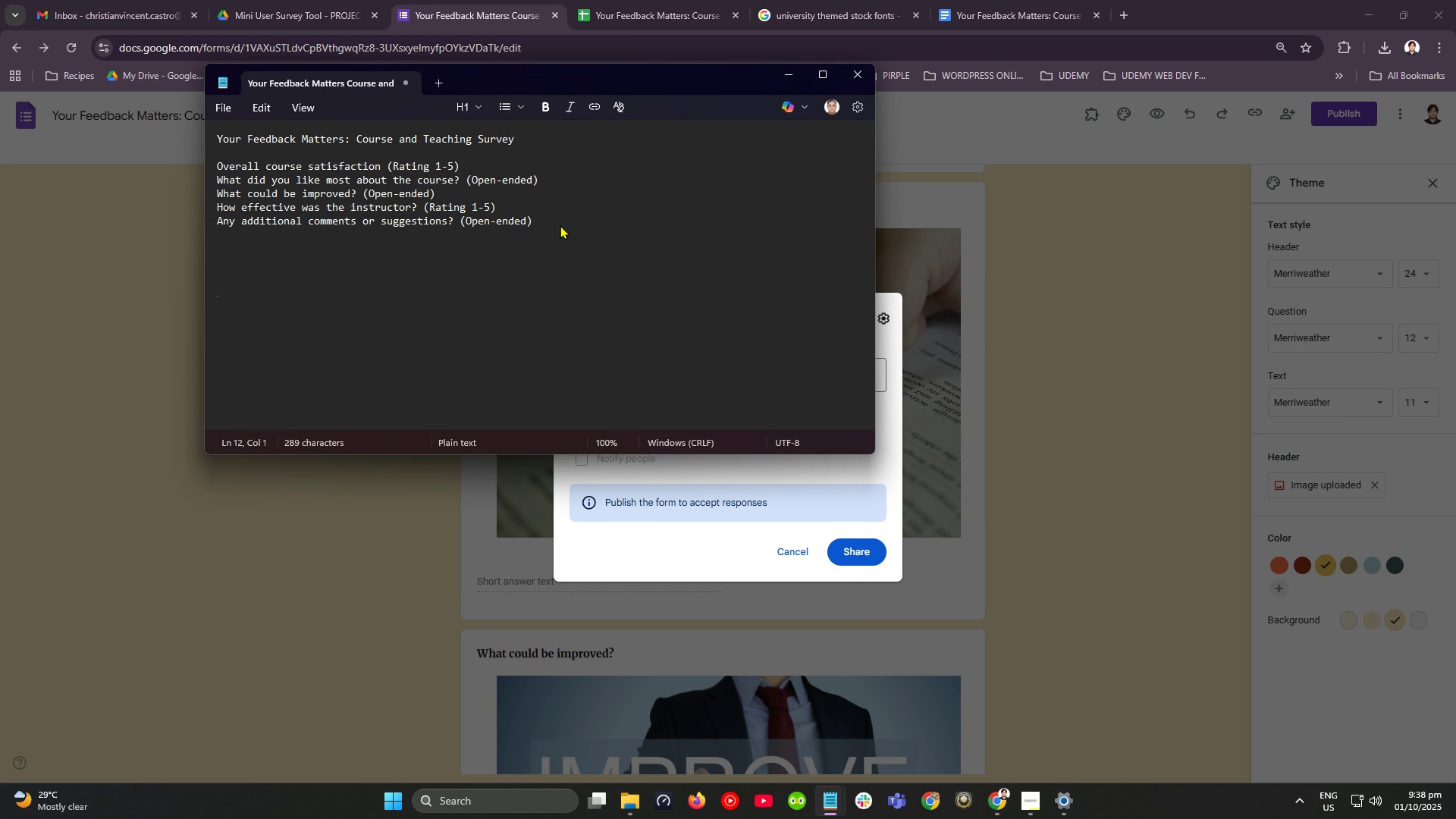 
key(NumpadEnter)